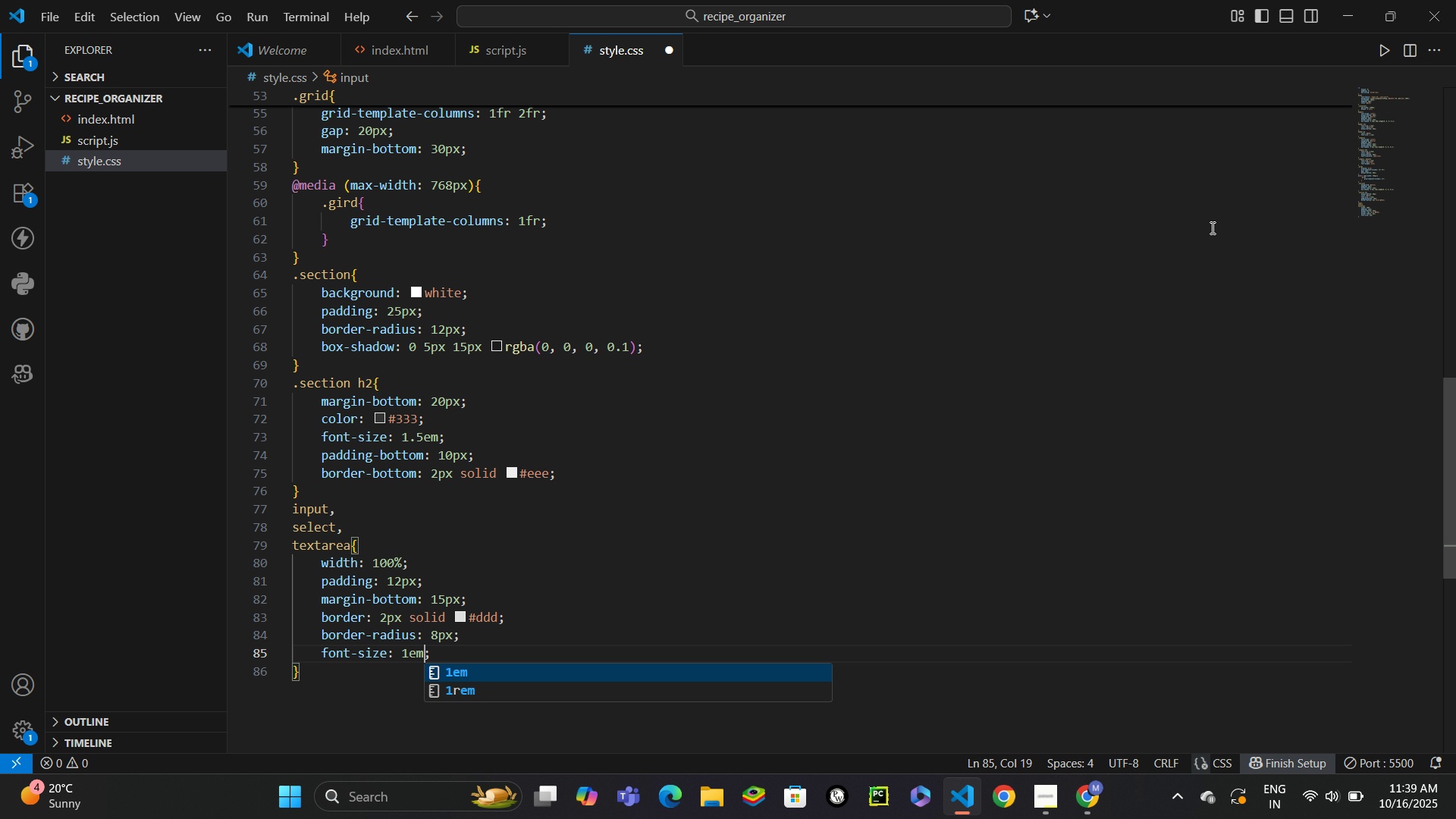 
key(Control+Enter)
 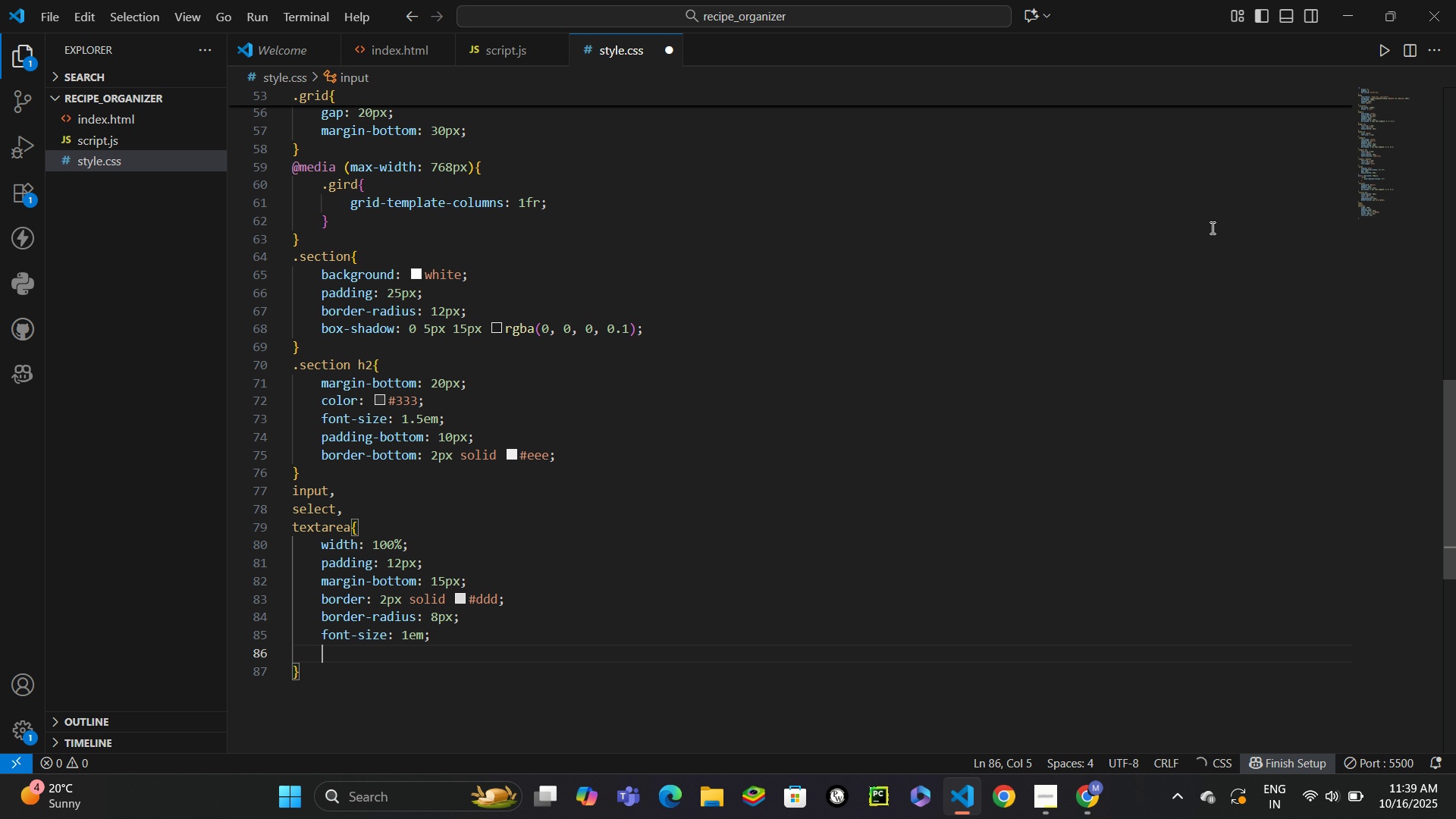 
type(transi)
 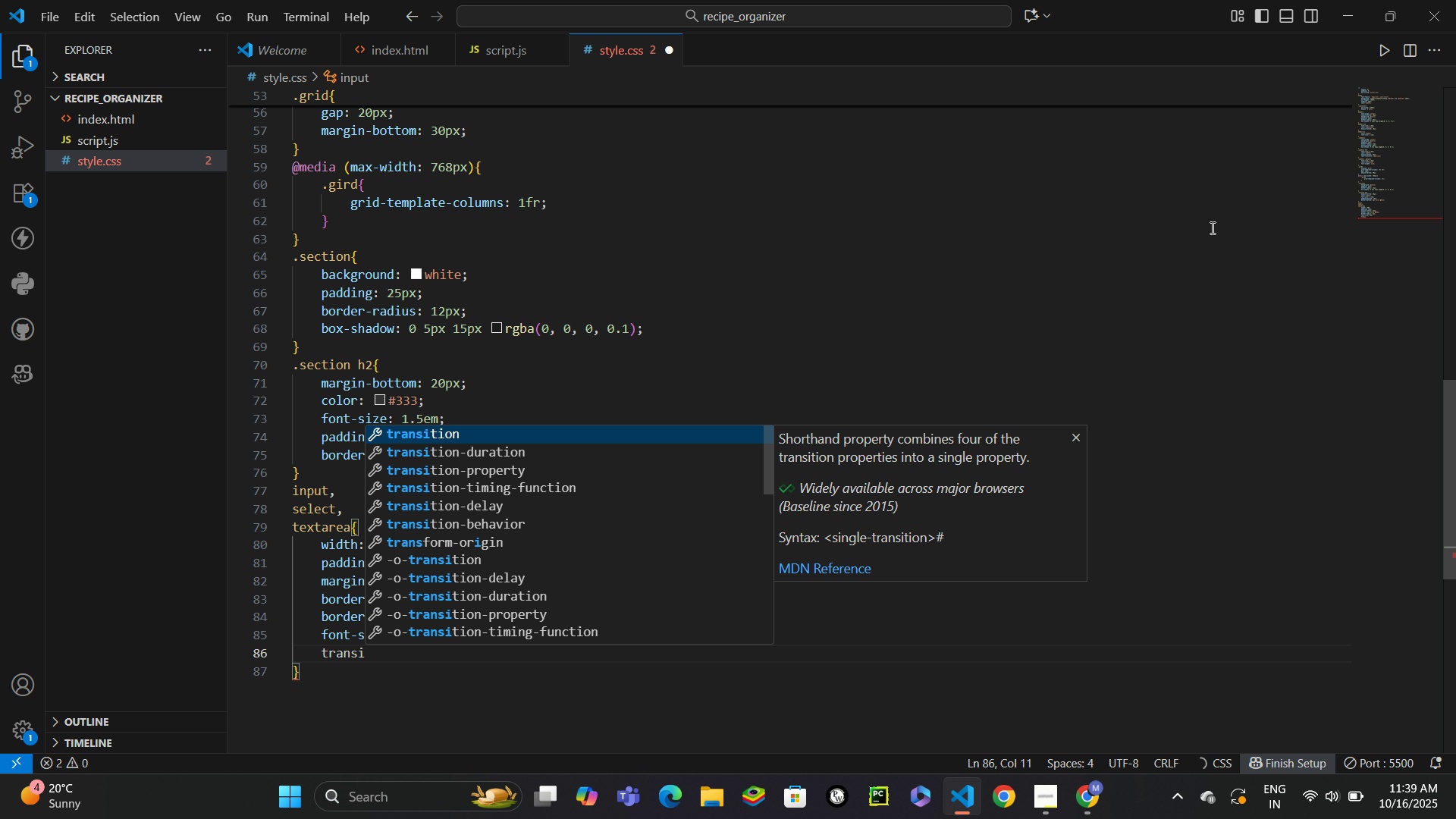 
key(Enter)
 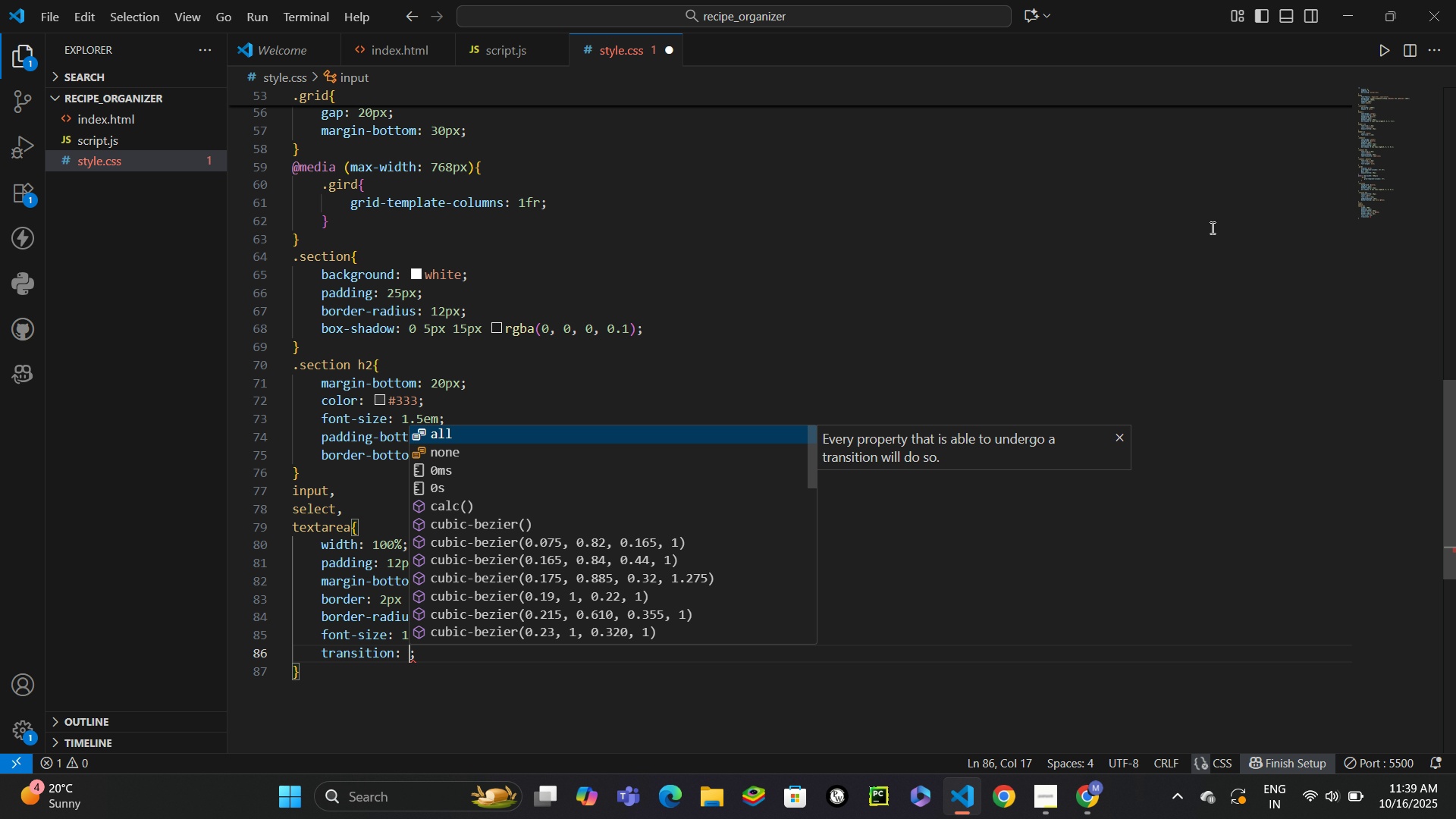 
type(border-color 0.3s)
 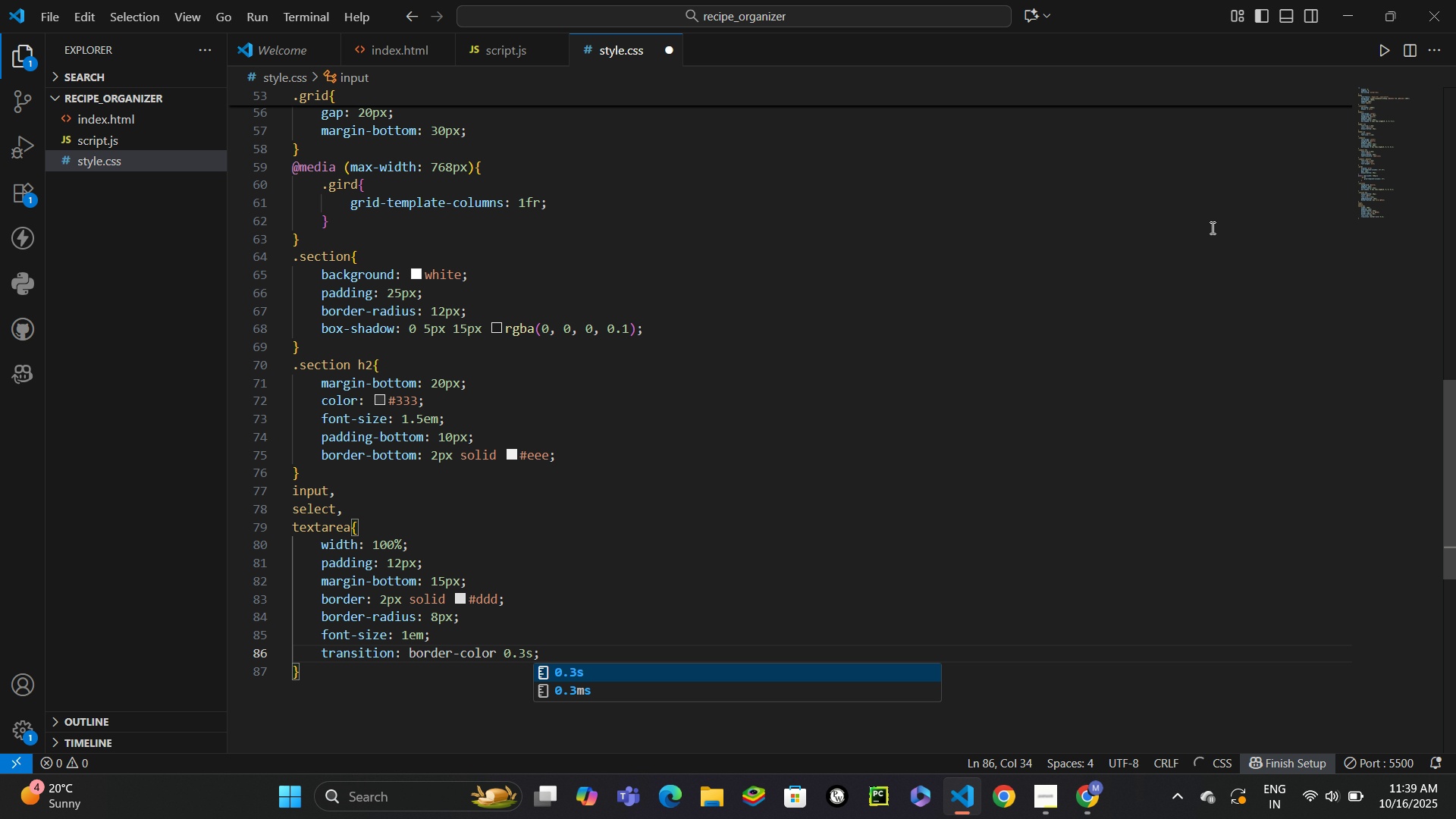 
key(Control+S)
 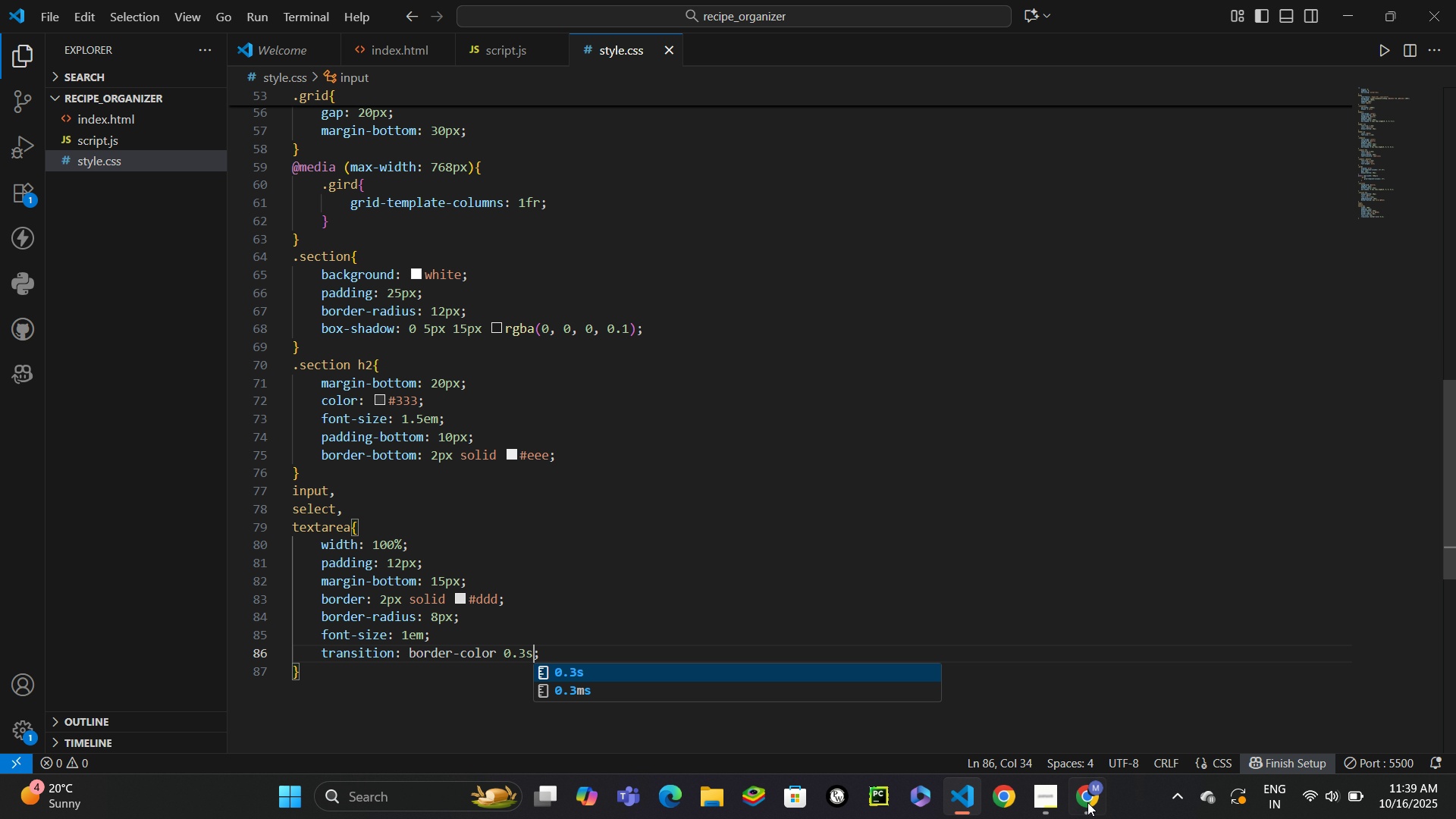 
left_click([1090, 814])
 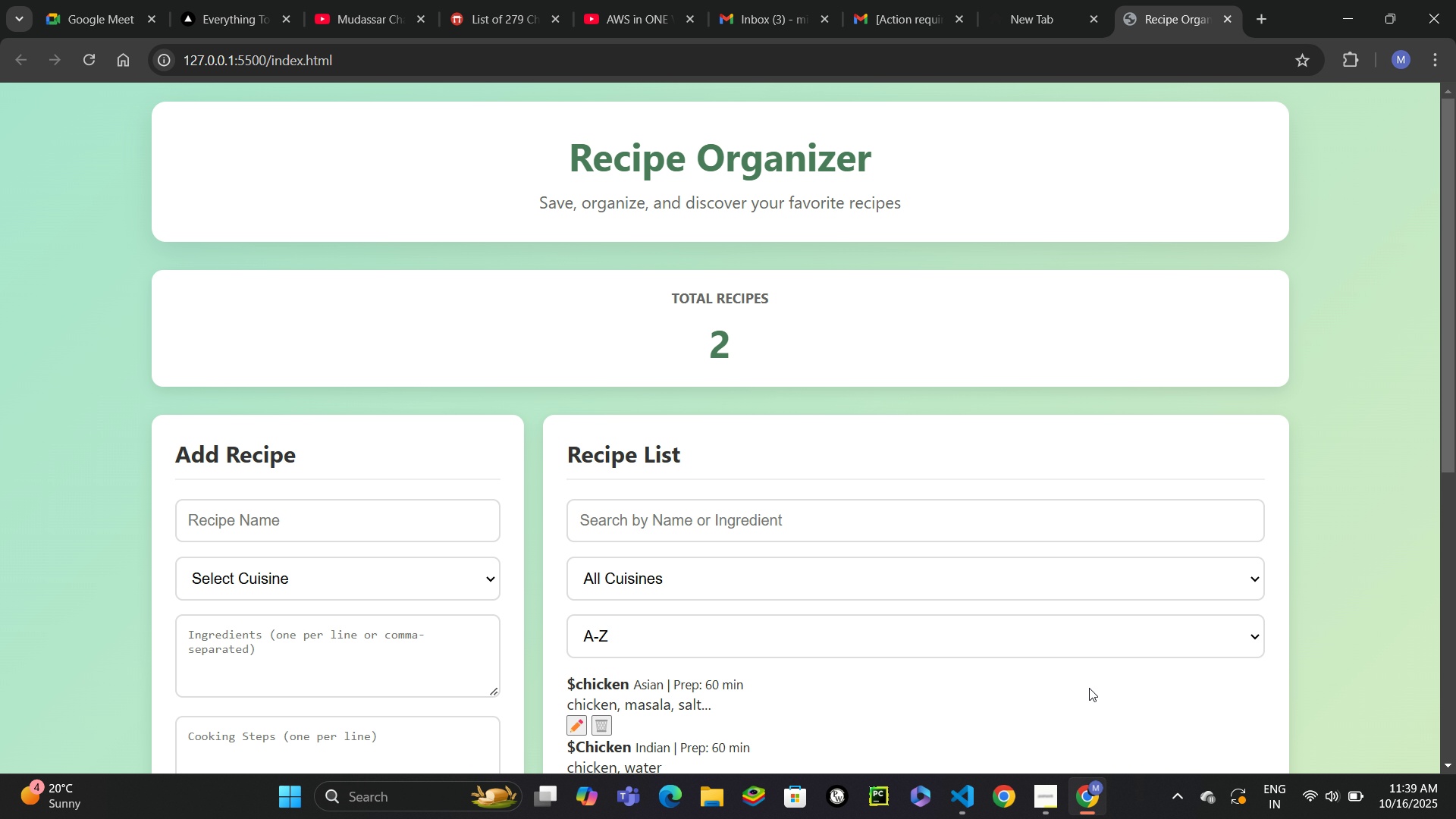 
scroll: coordinate [1098, 638], scroll_direction: down, amount: 5.0
 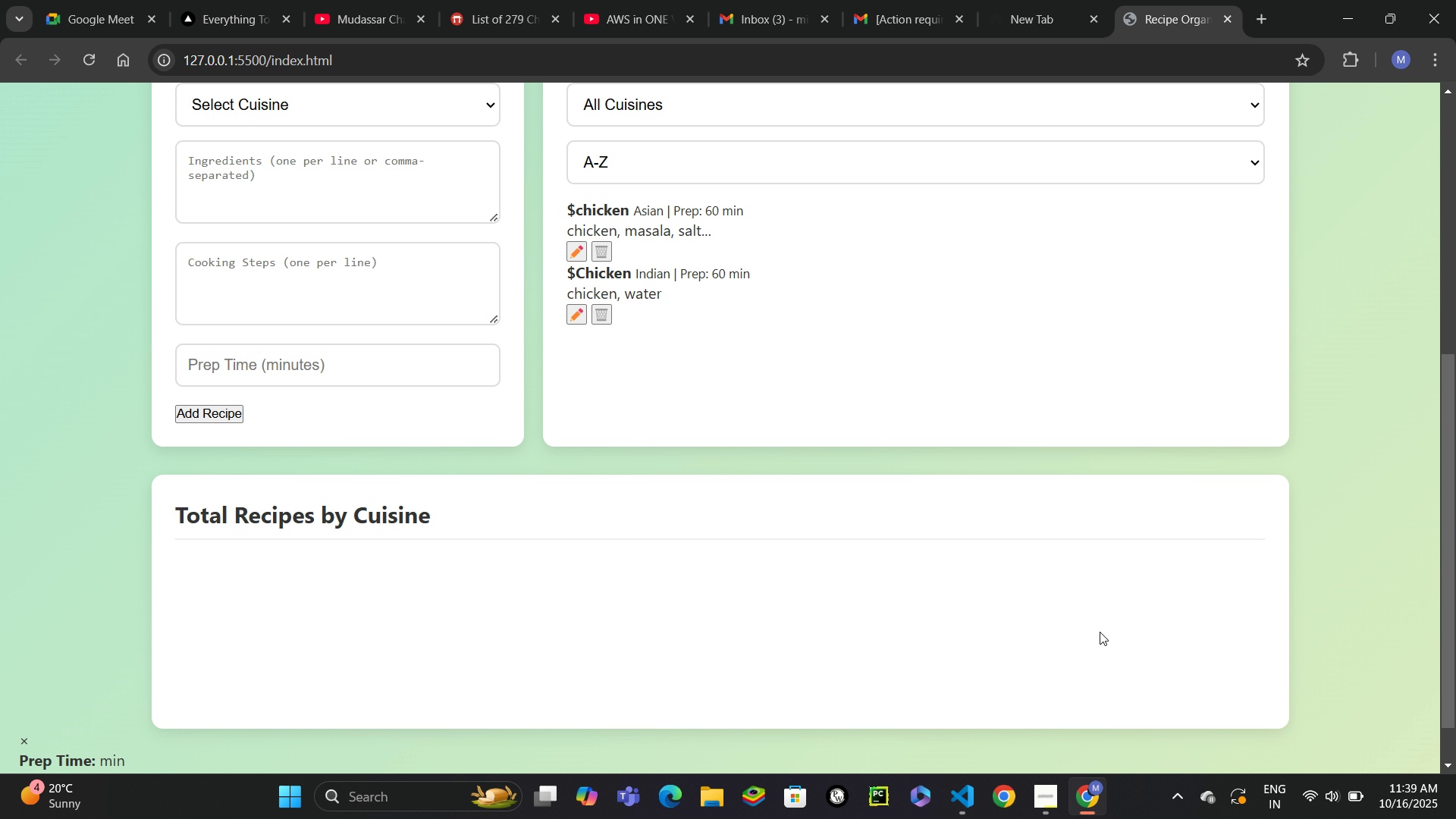 
scroll: coordinate [1109, 595], scroll_direction: up, amount: 4.0
 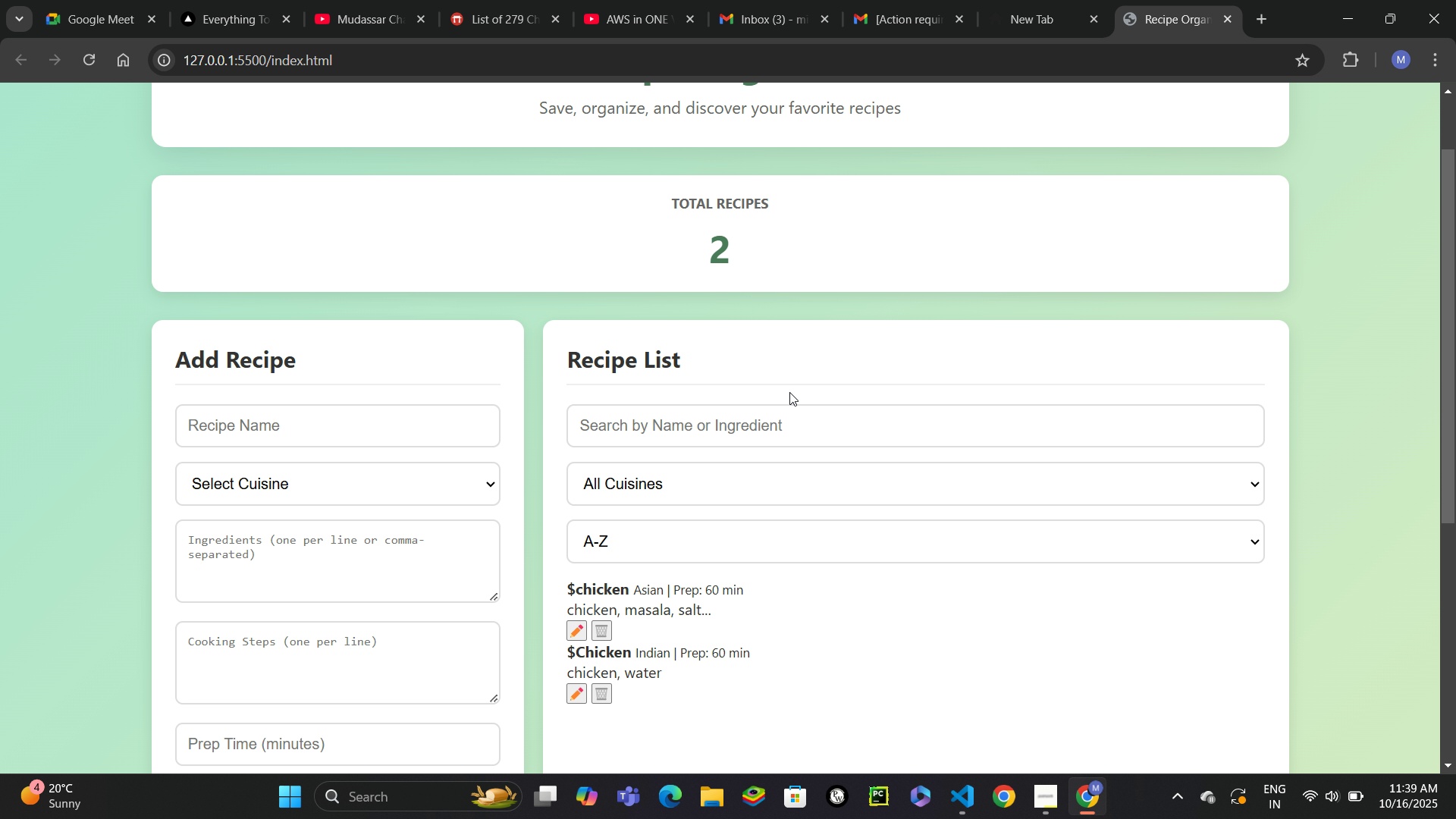 
scroll: coordinate [804, 386], scroll_direction: down, amount: 2.0
 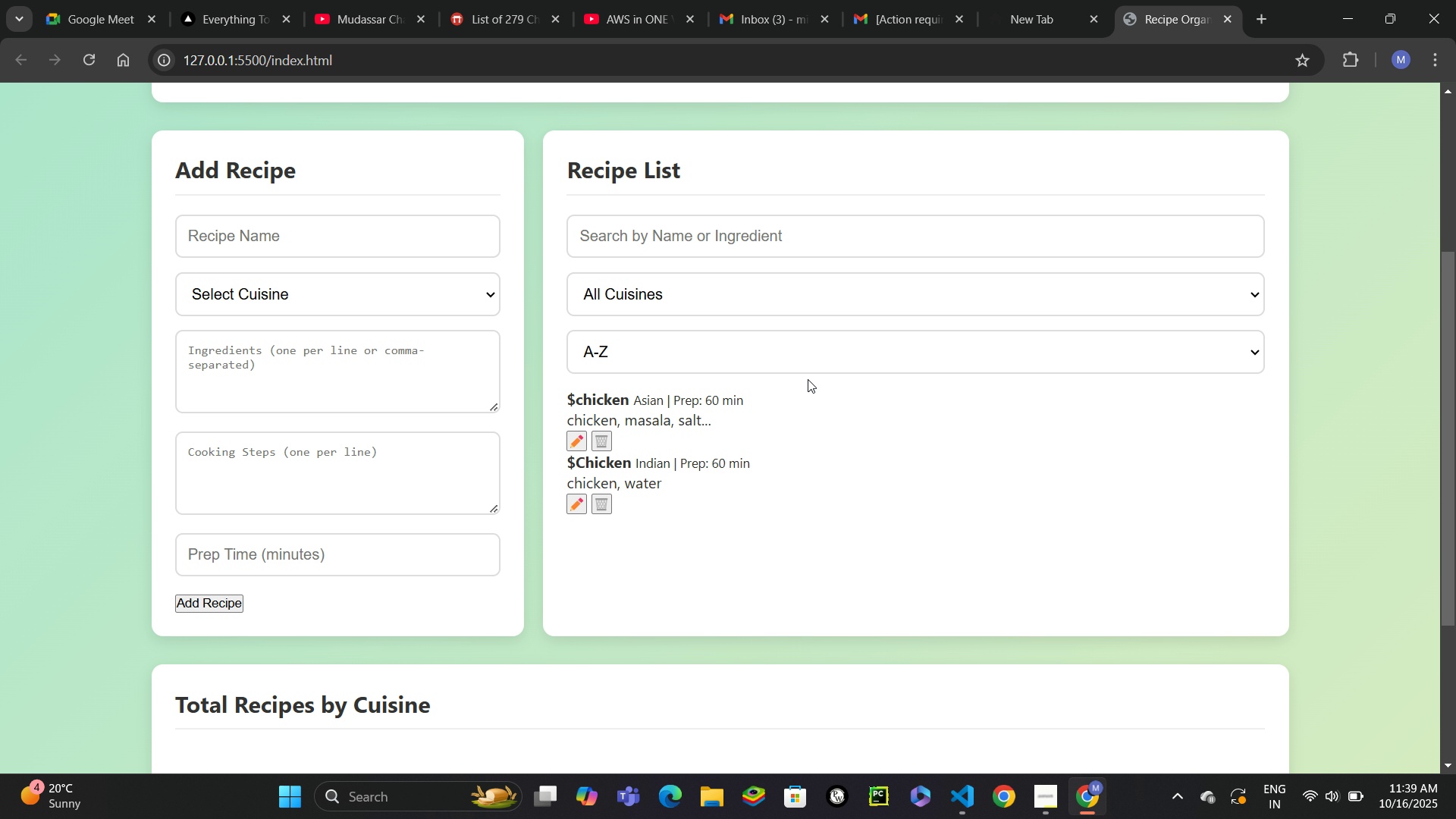 
scroll: coordinate [808, 378], scroll_direction: up, amount: 4.0